 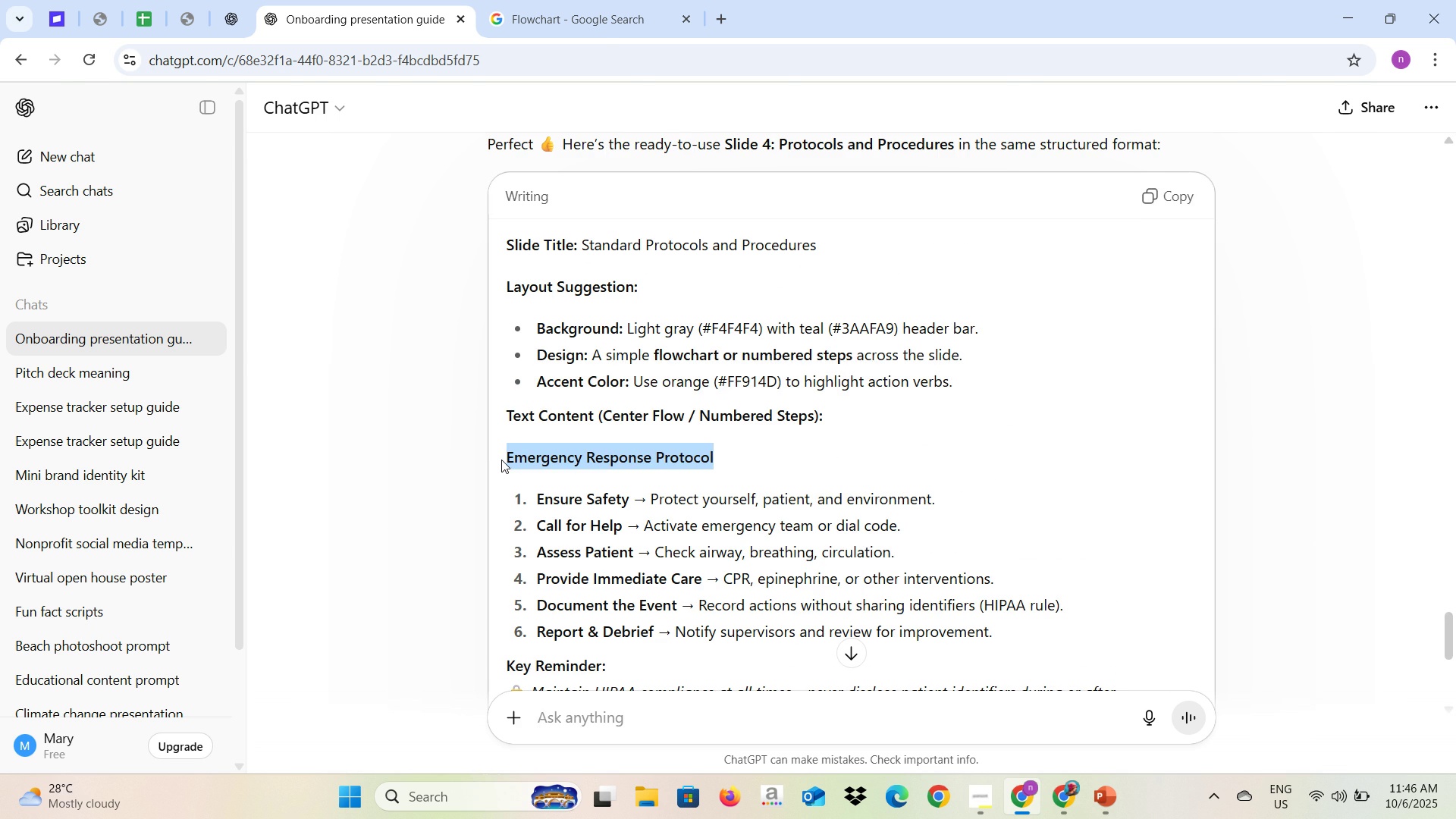 
key(Control+C)
 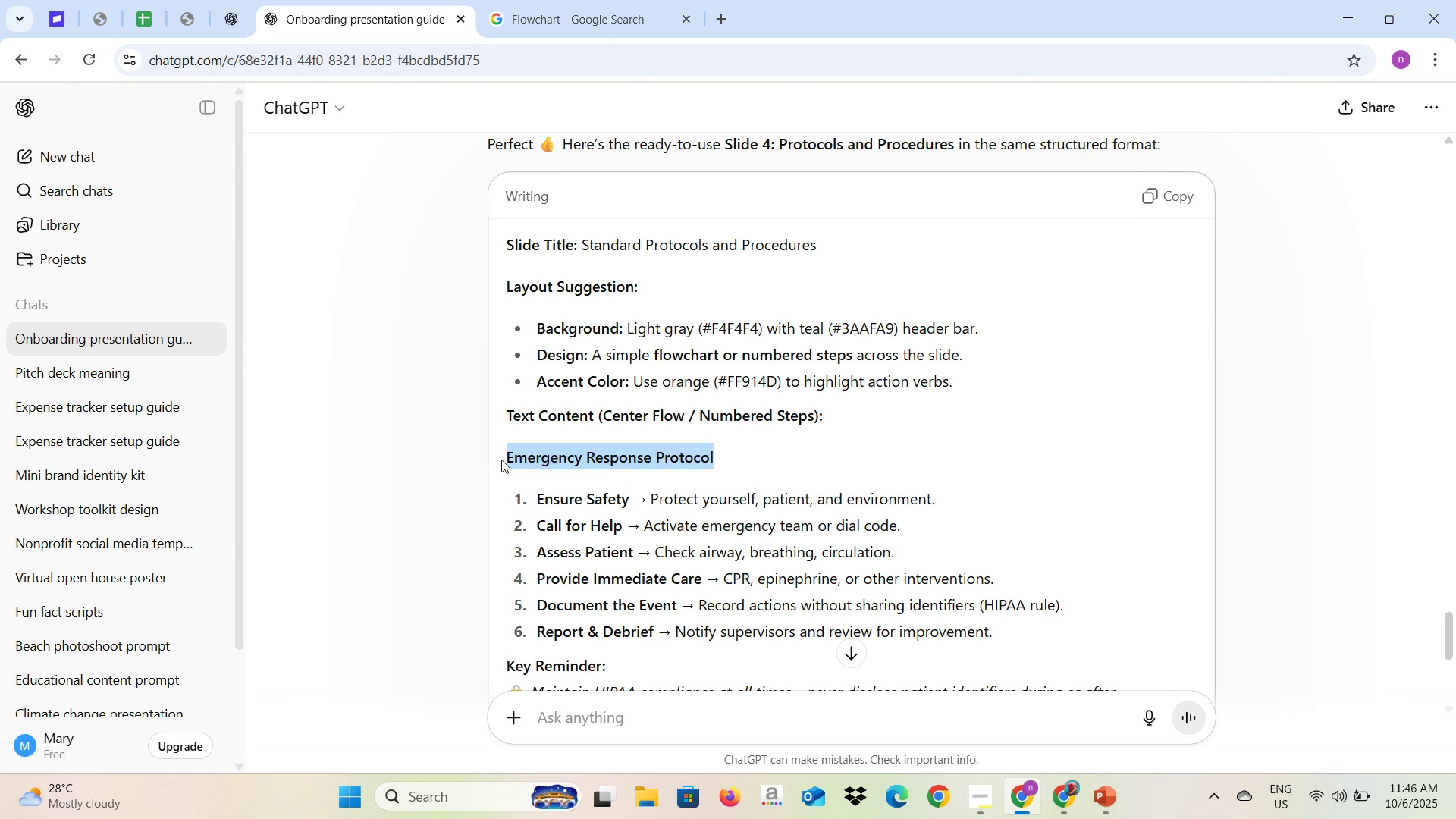 
key(Alt+AltLeft)
 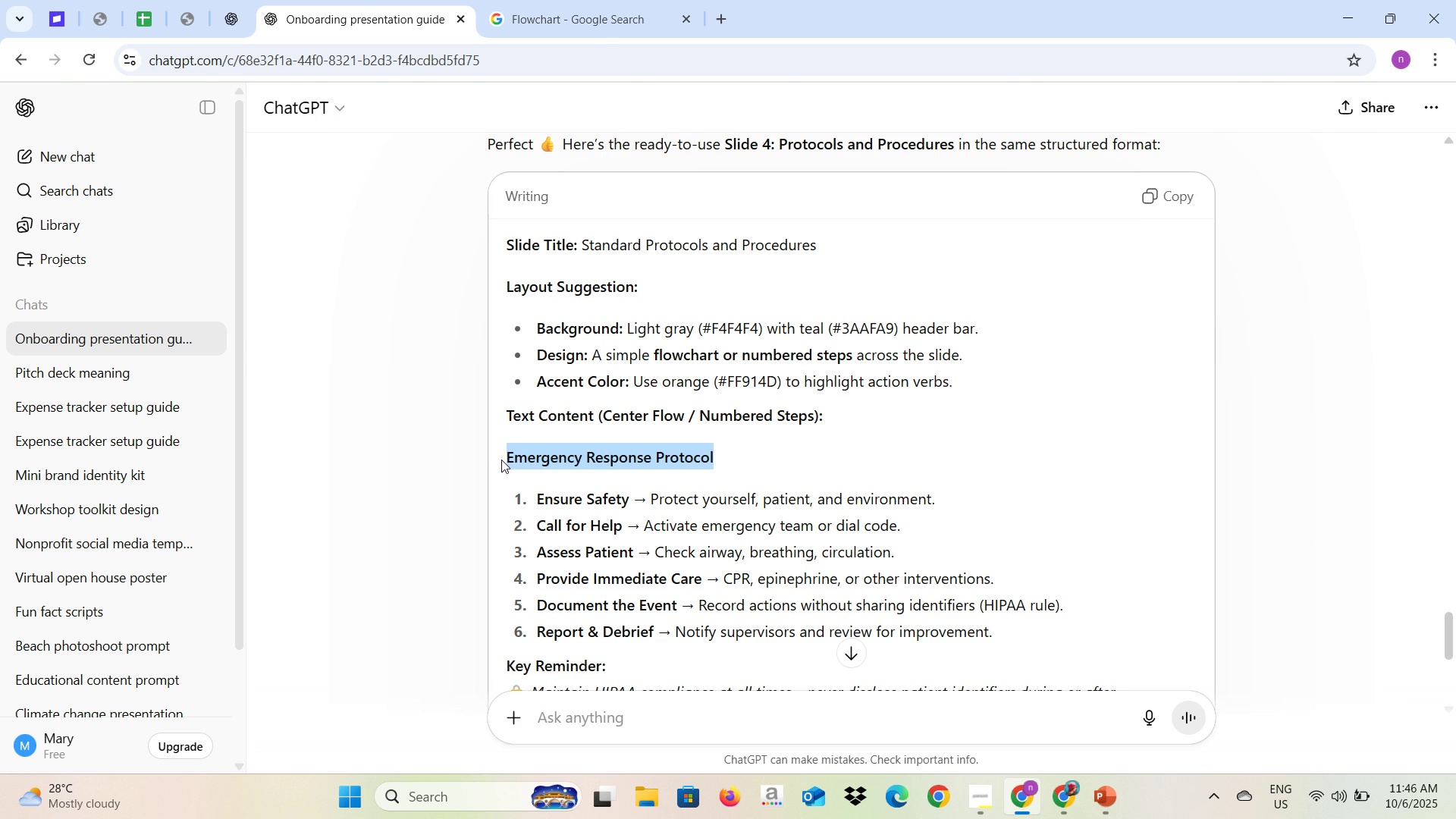 
key(Alt+Tab)
 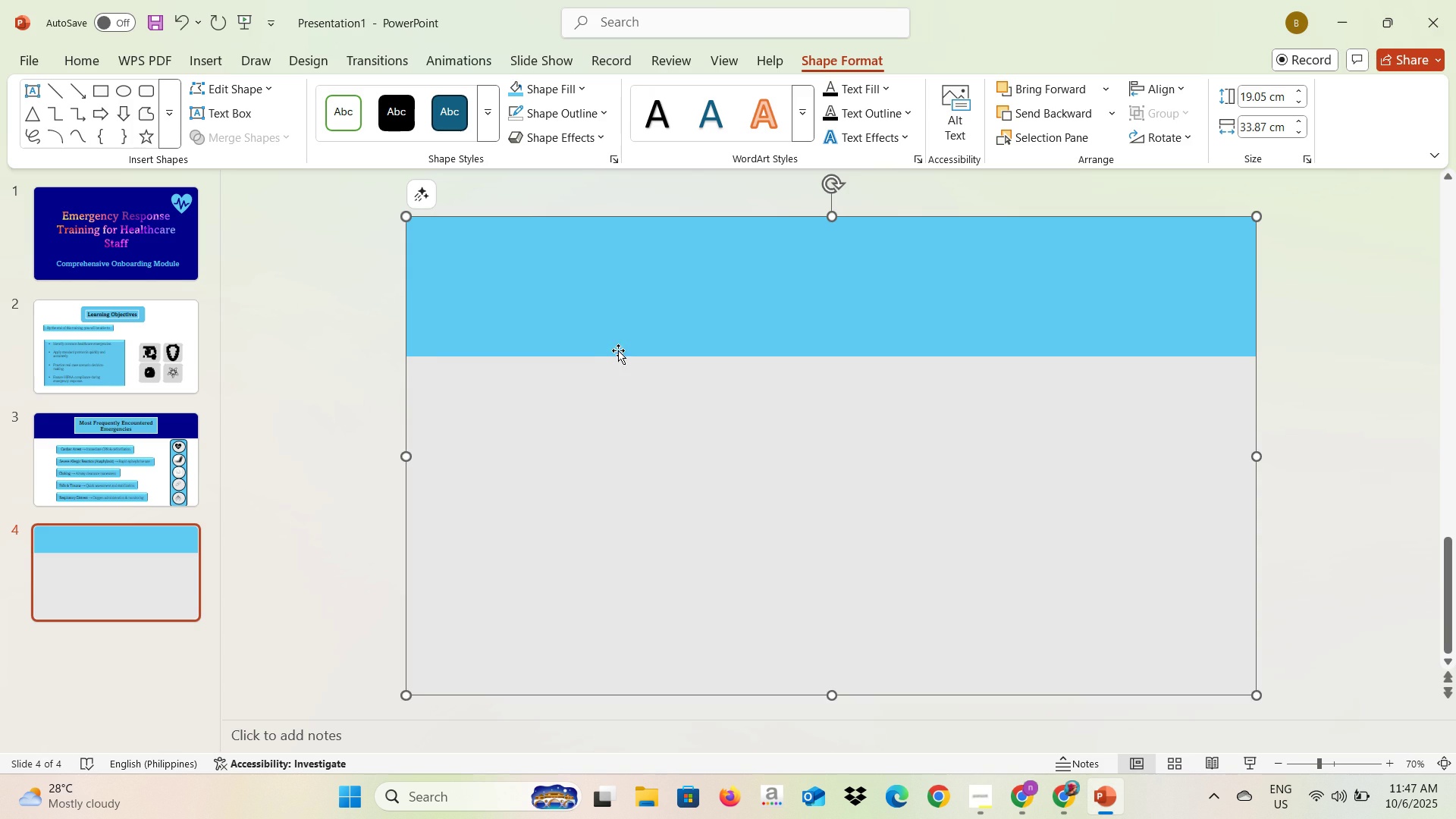 
left_click([623, 345])
 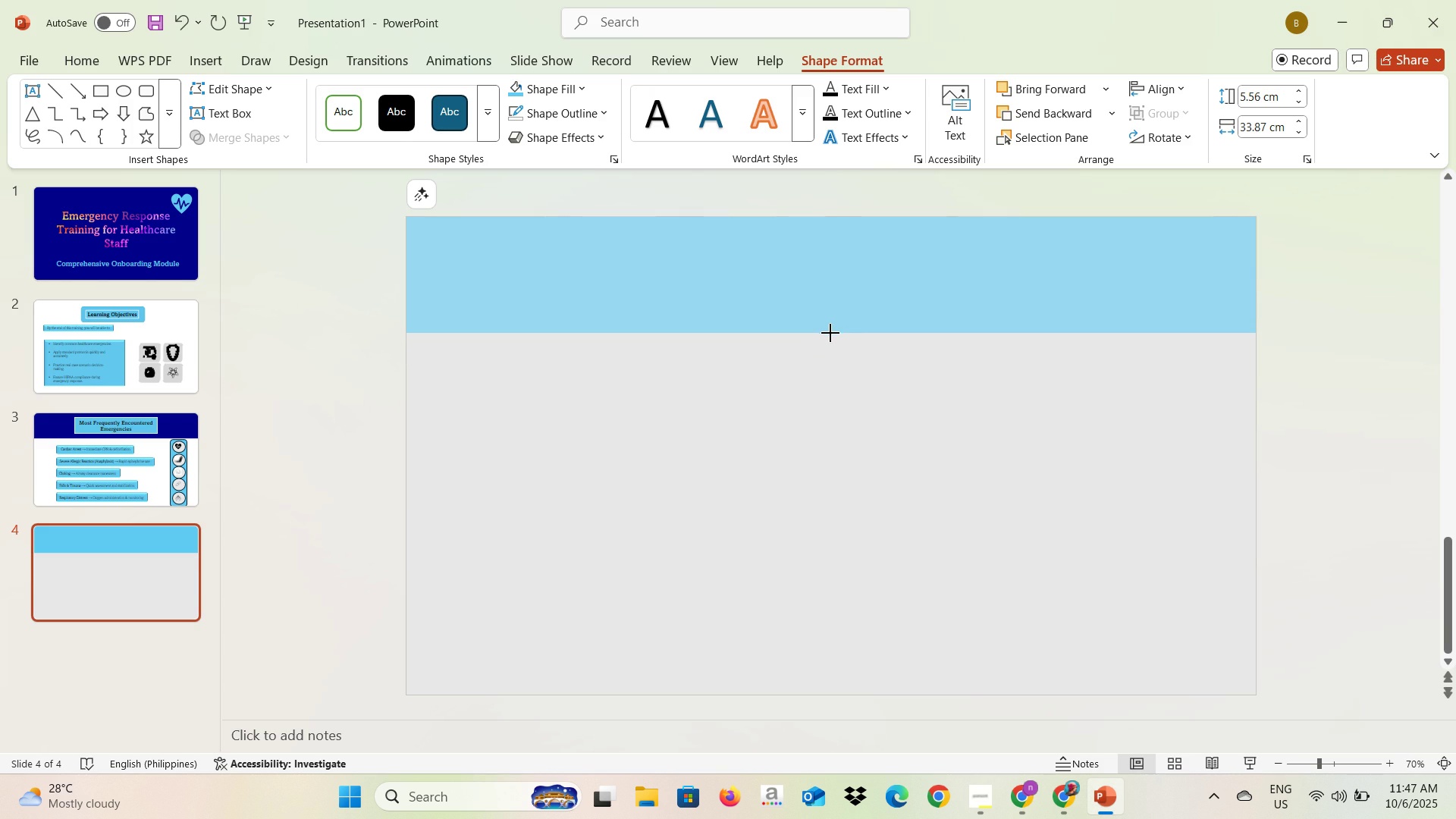 
left_click([890, 388])
 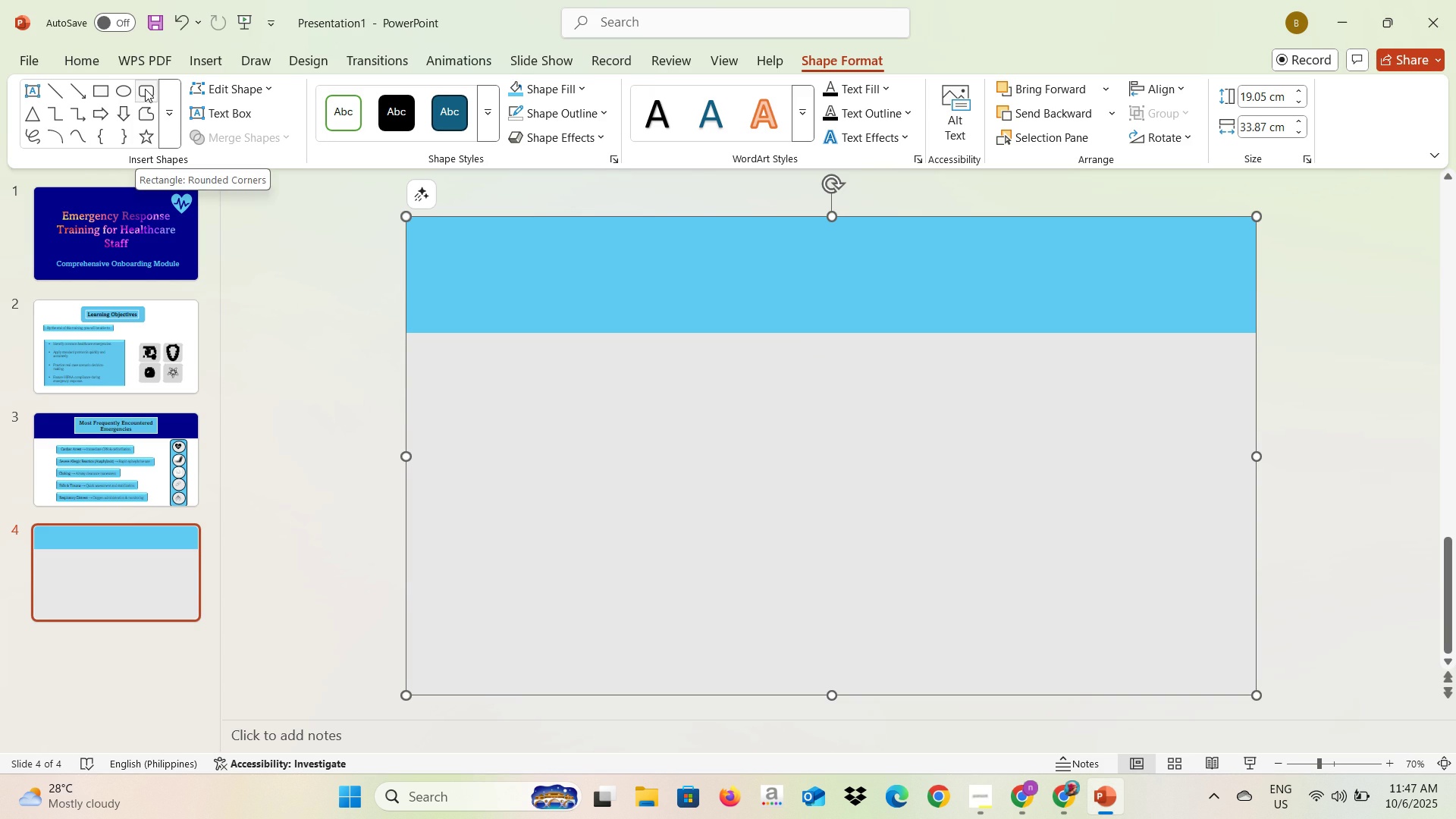 
left_click([104, 89])
 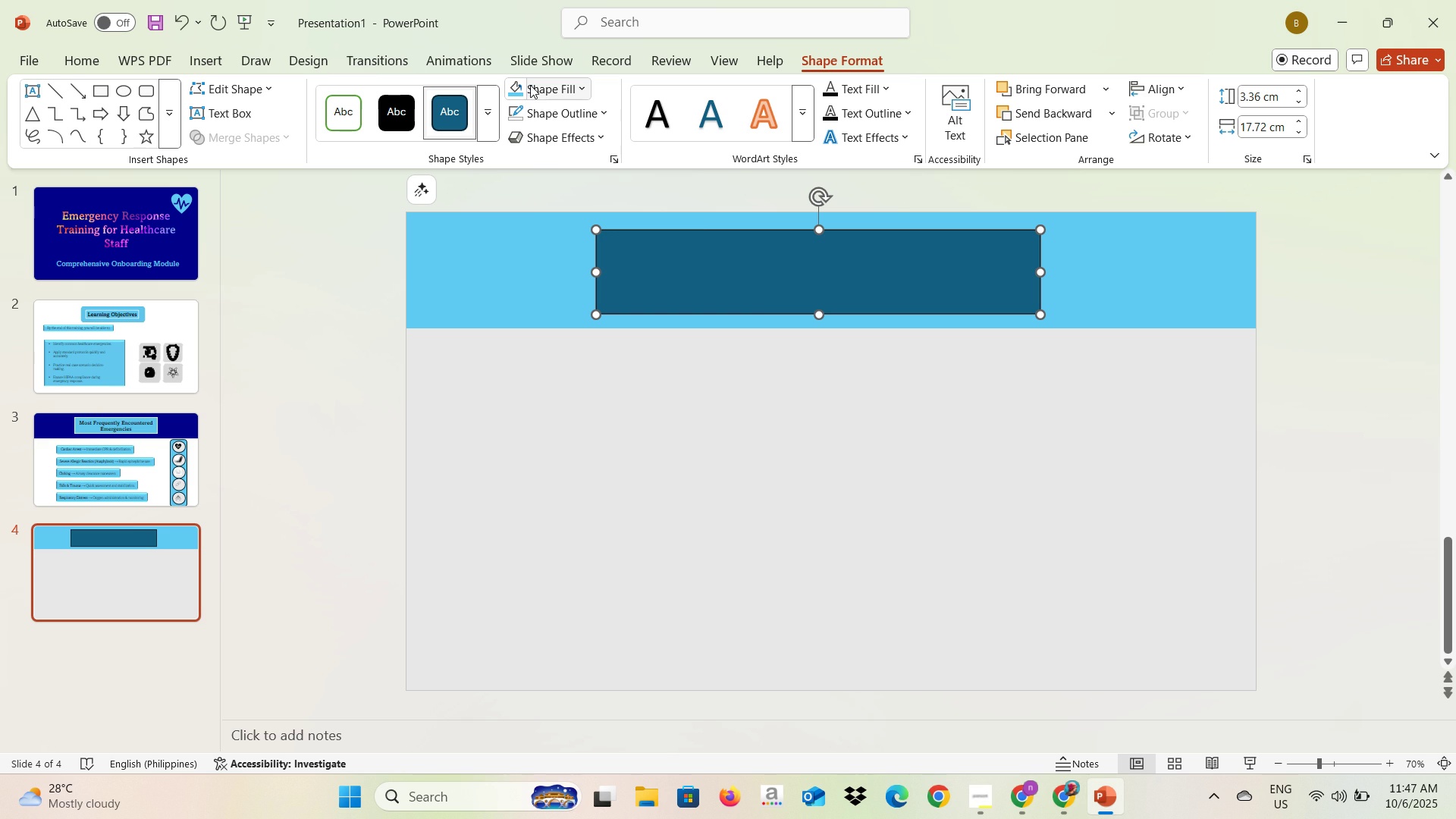 
wait(6.42)
 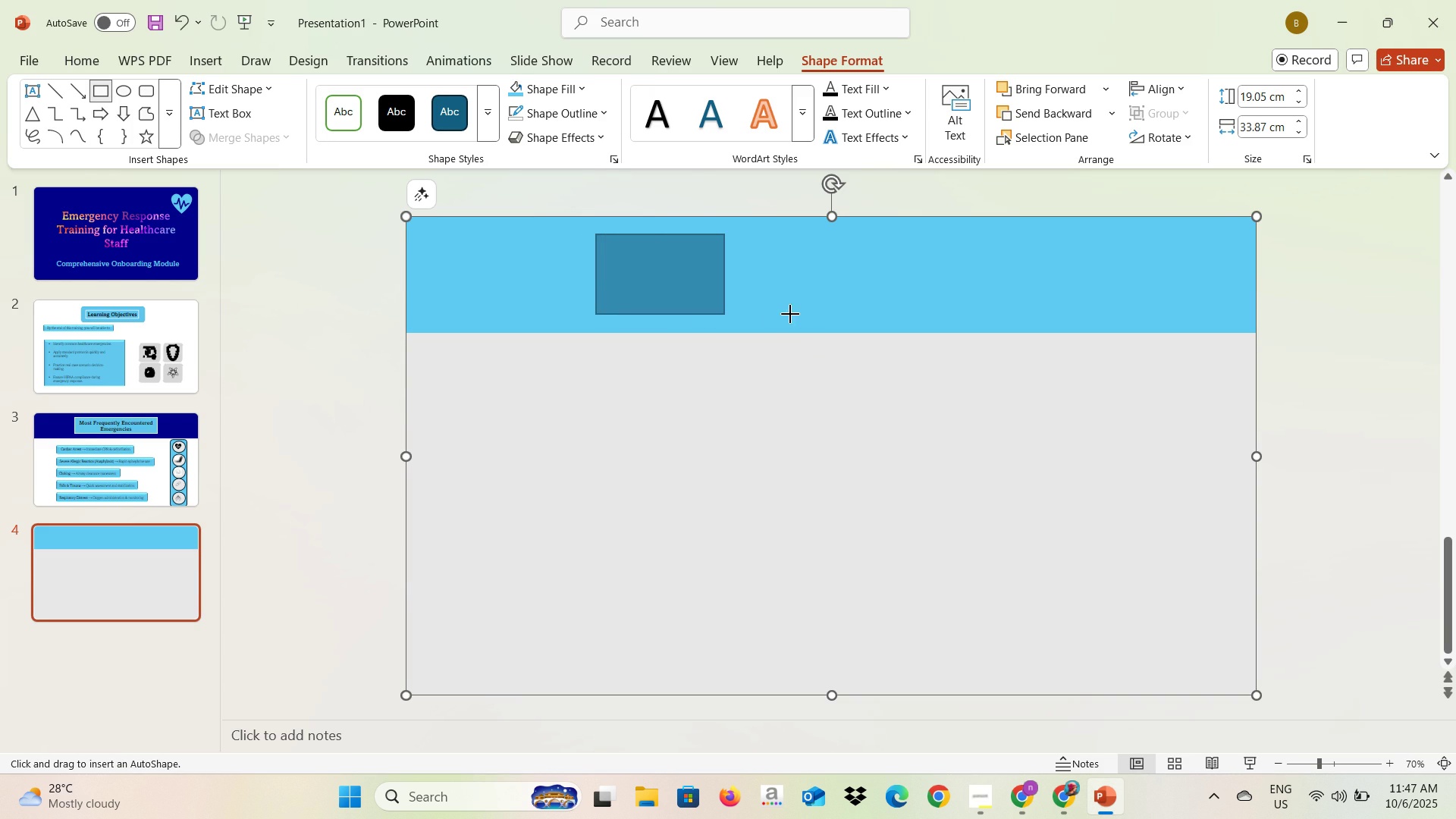 
left_click([548, 87])
 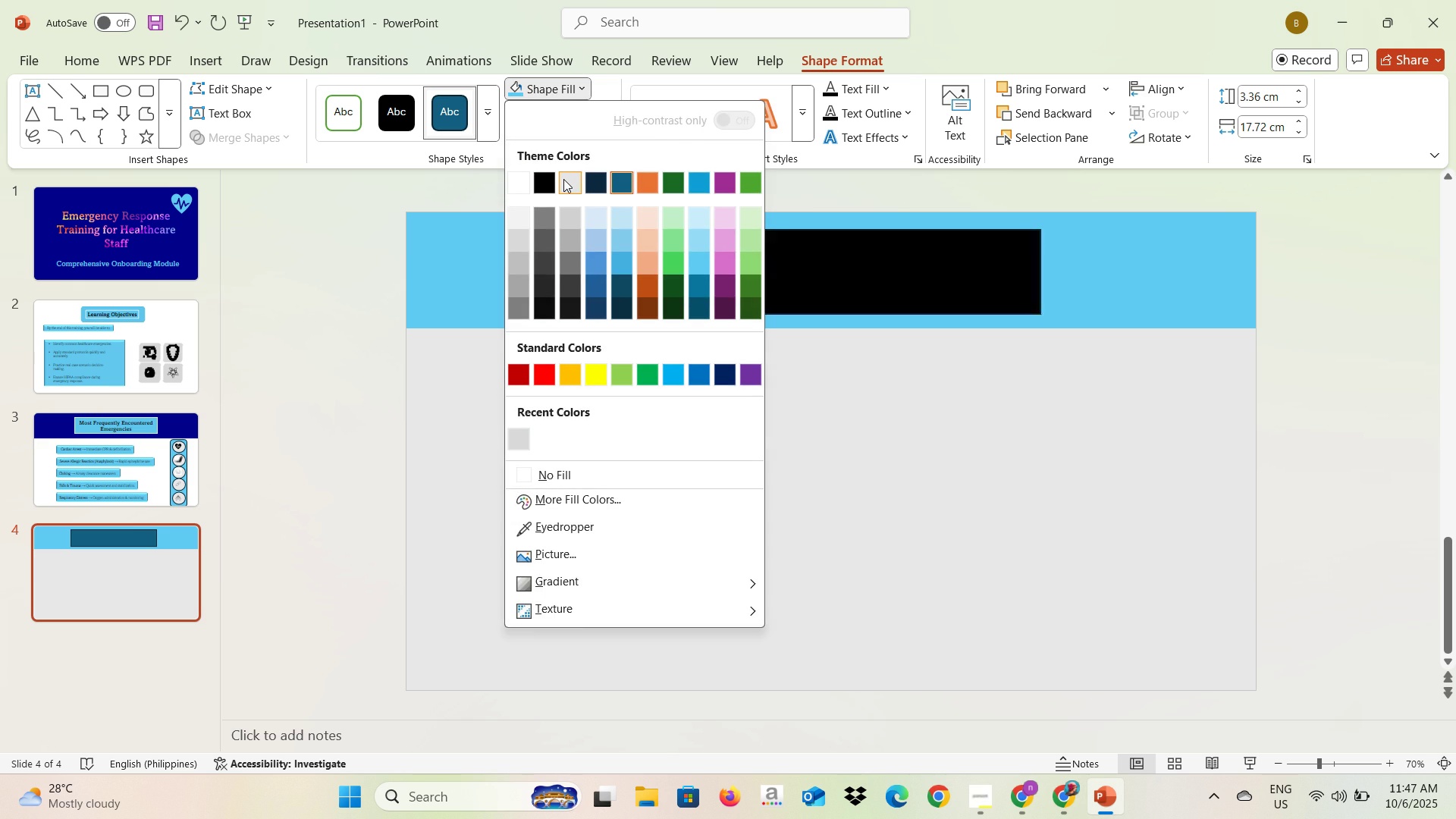 
left_click([563, 179])
 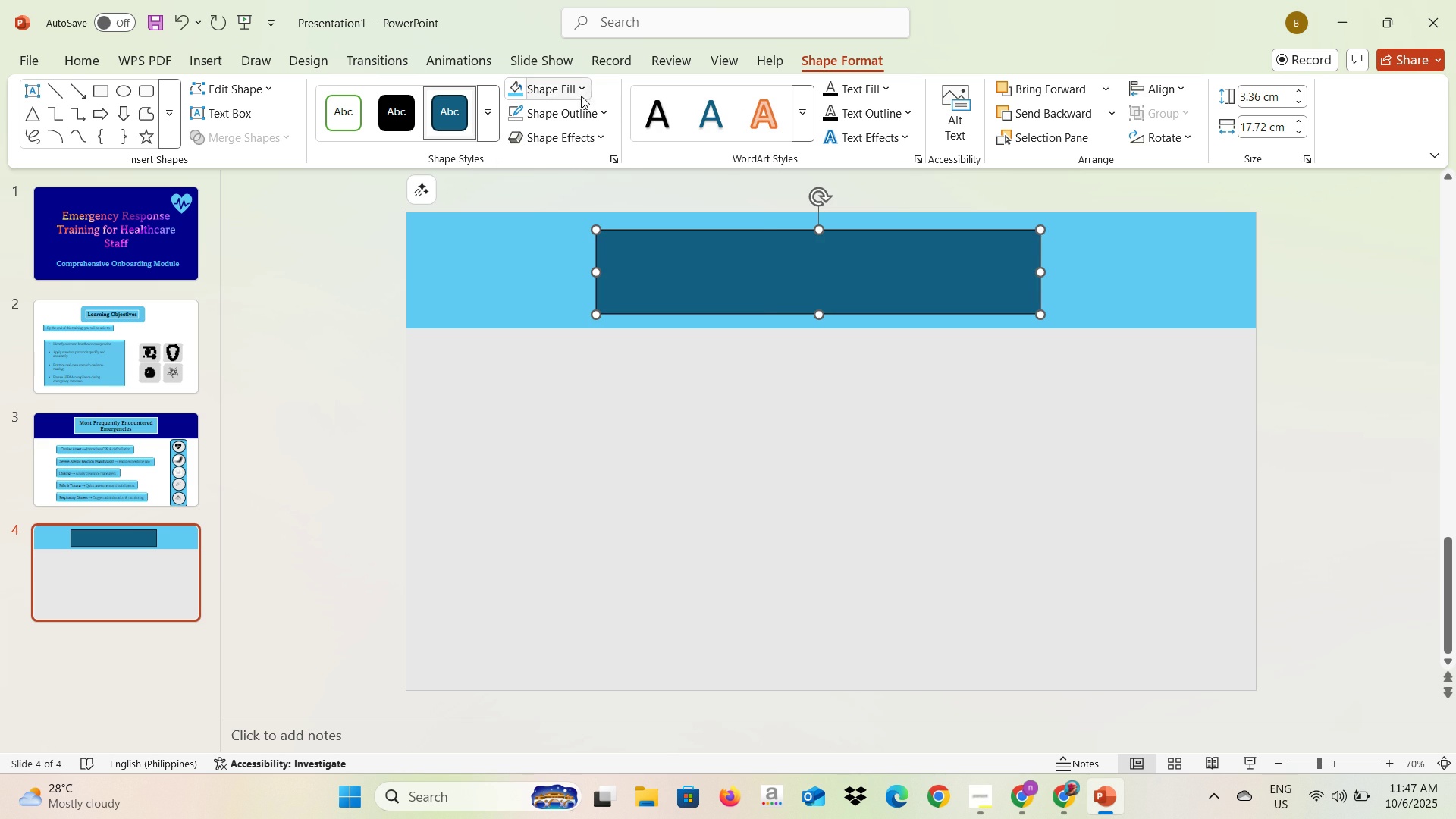 
left_click([580, 86])
 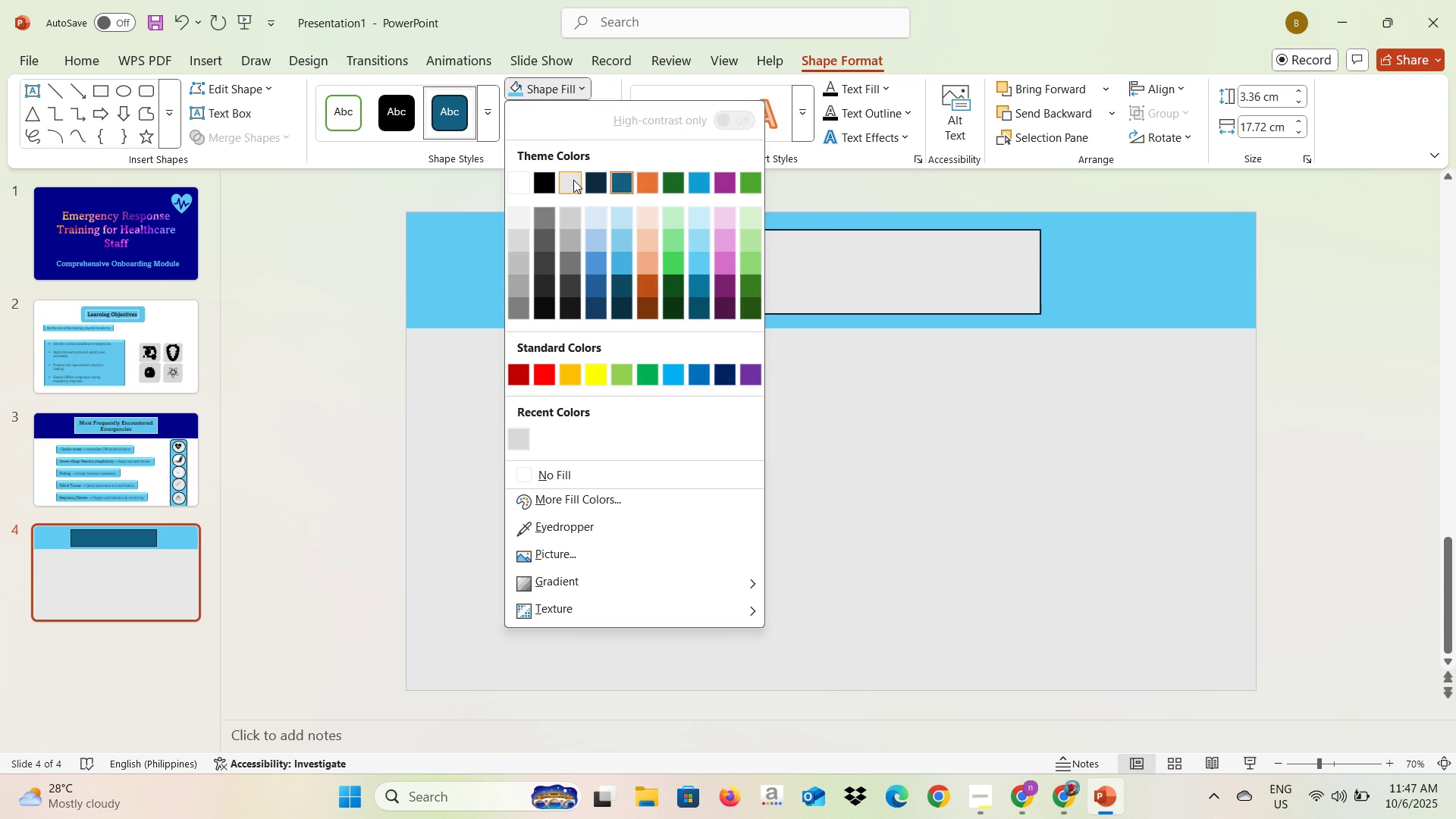 
left_click([573, 180])
 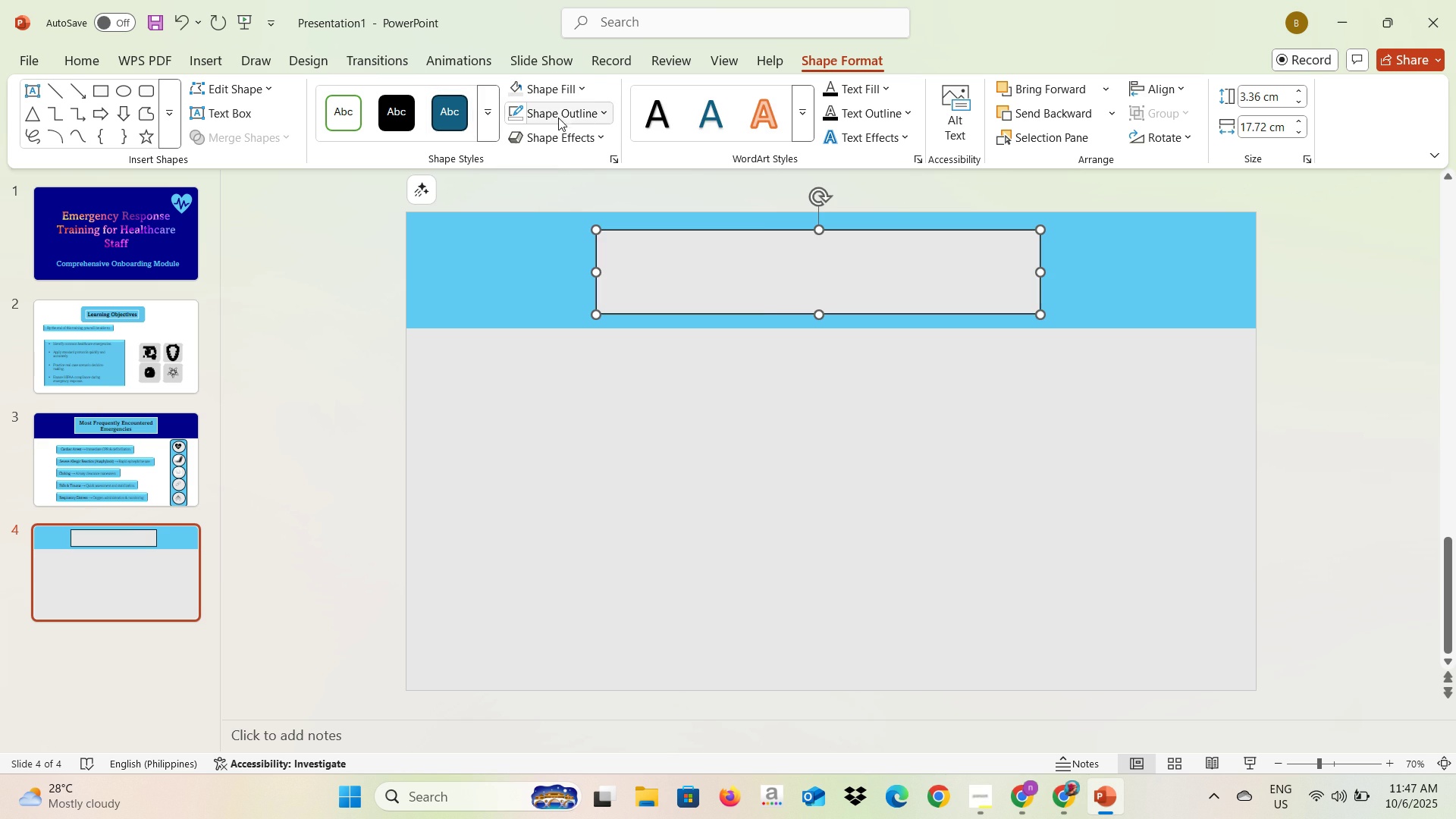 
left_click([560, 112])
 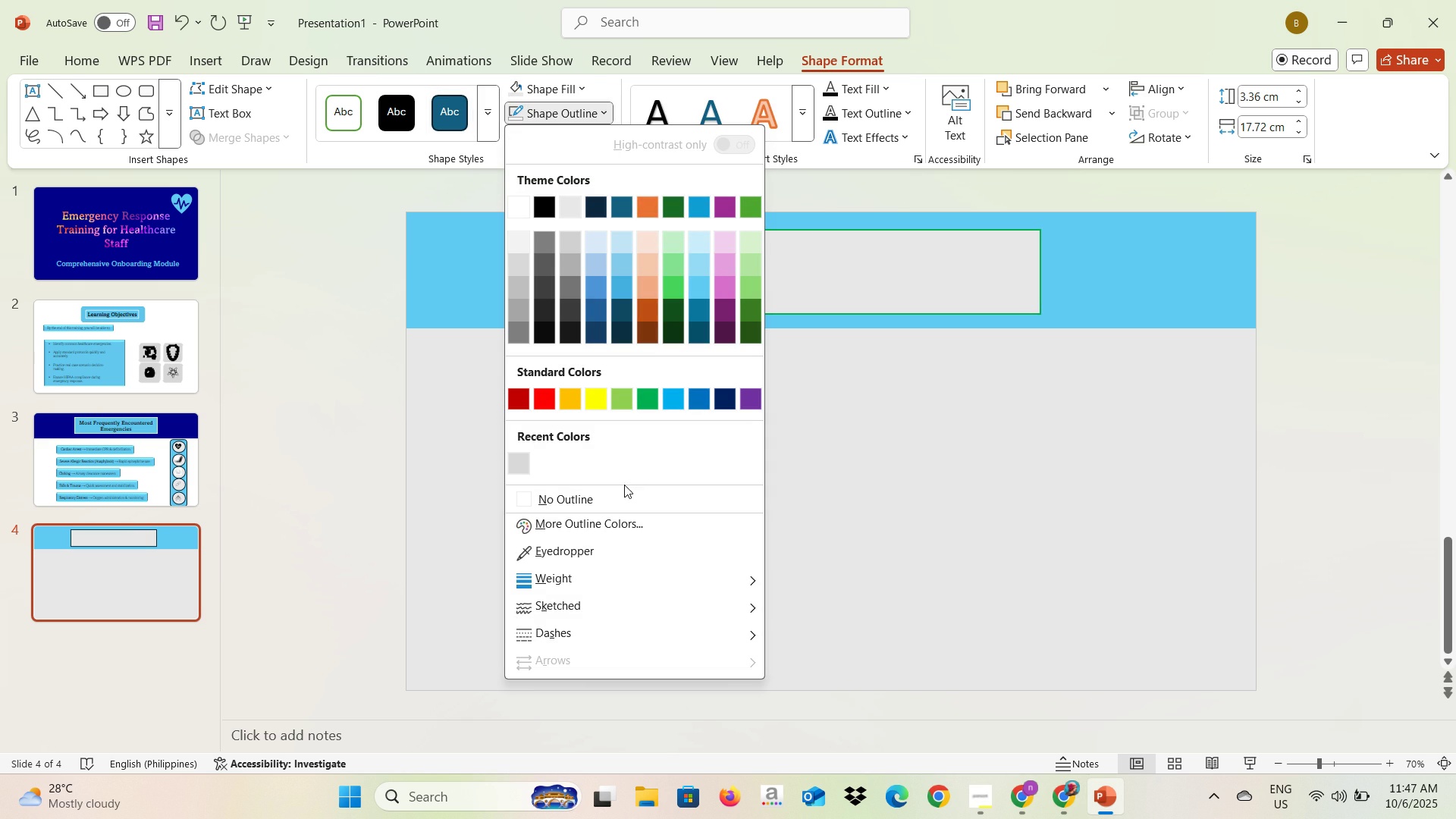 
left_click([621, 493])
 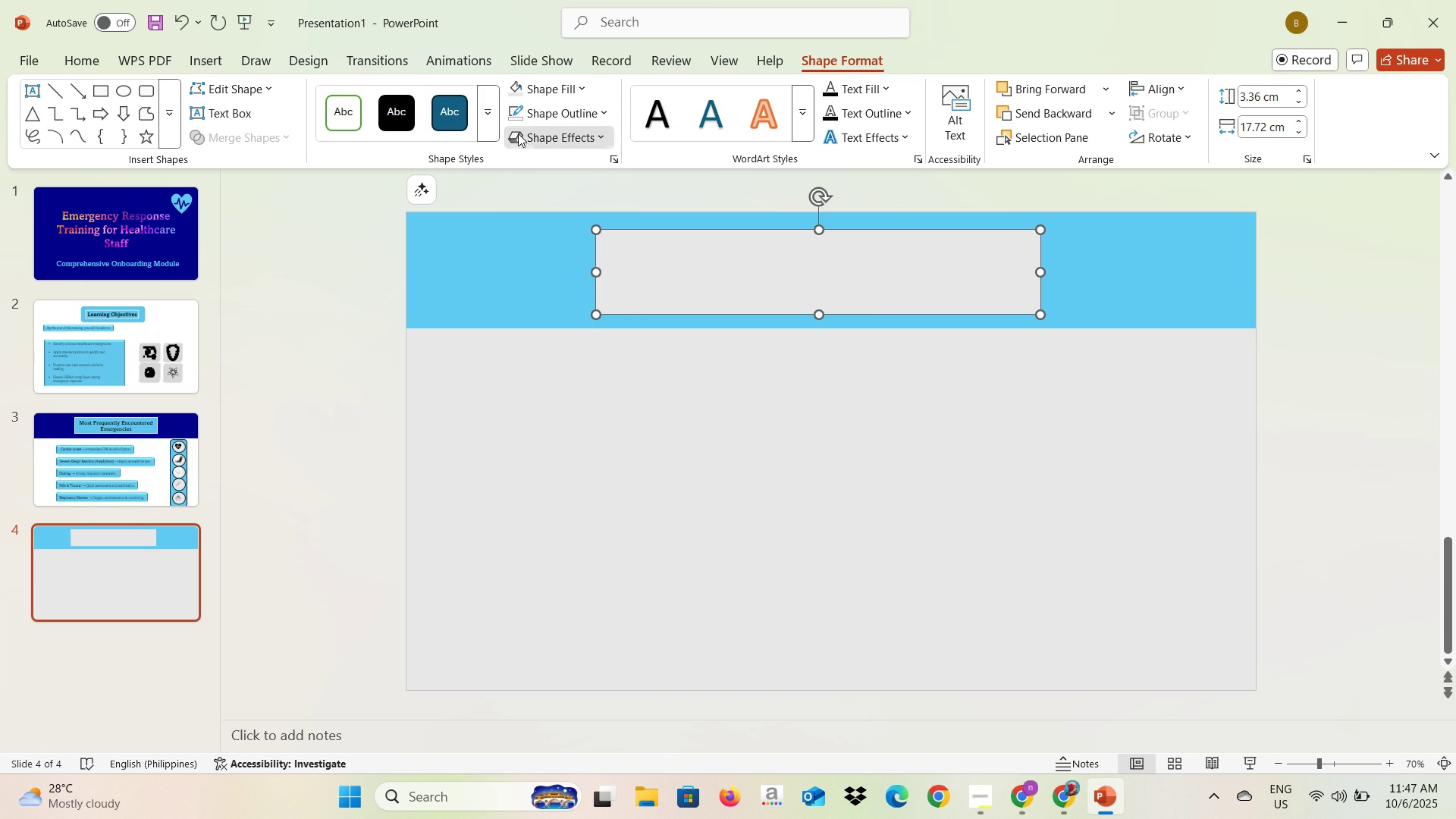 
left_click([518, 133])
 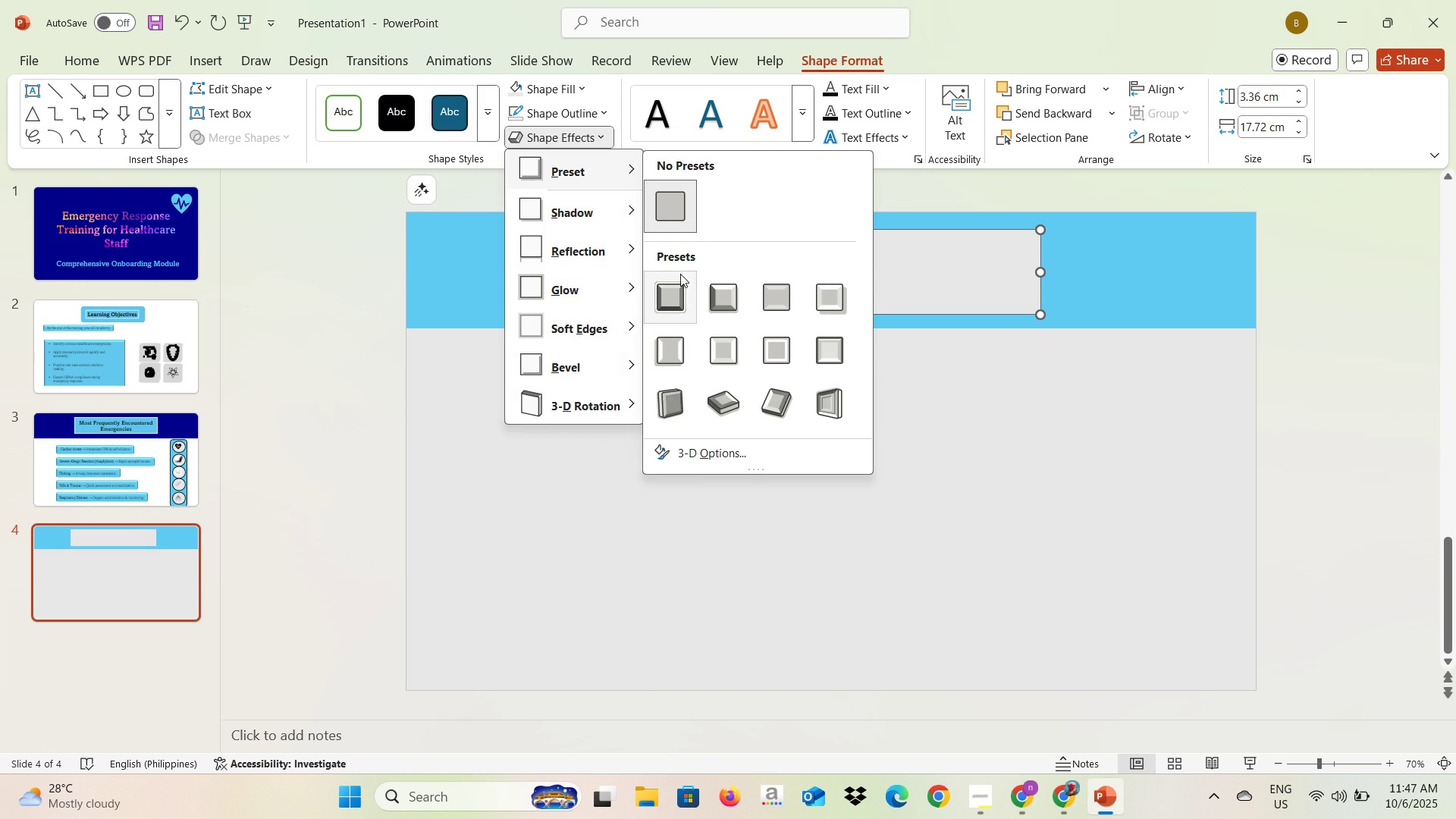 
left_click([670, 300])
 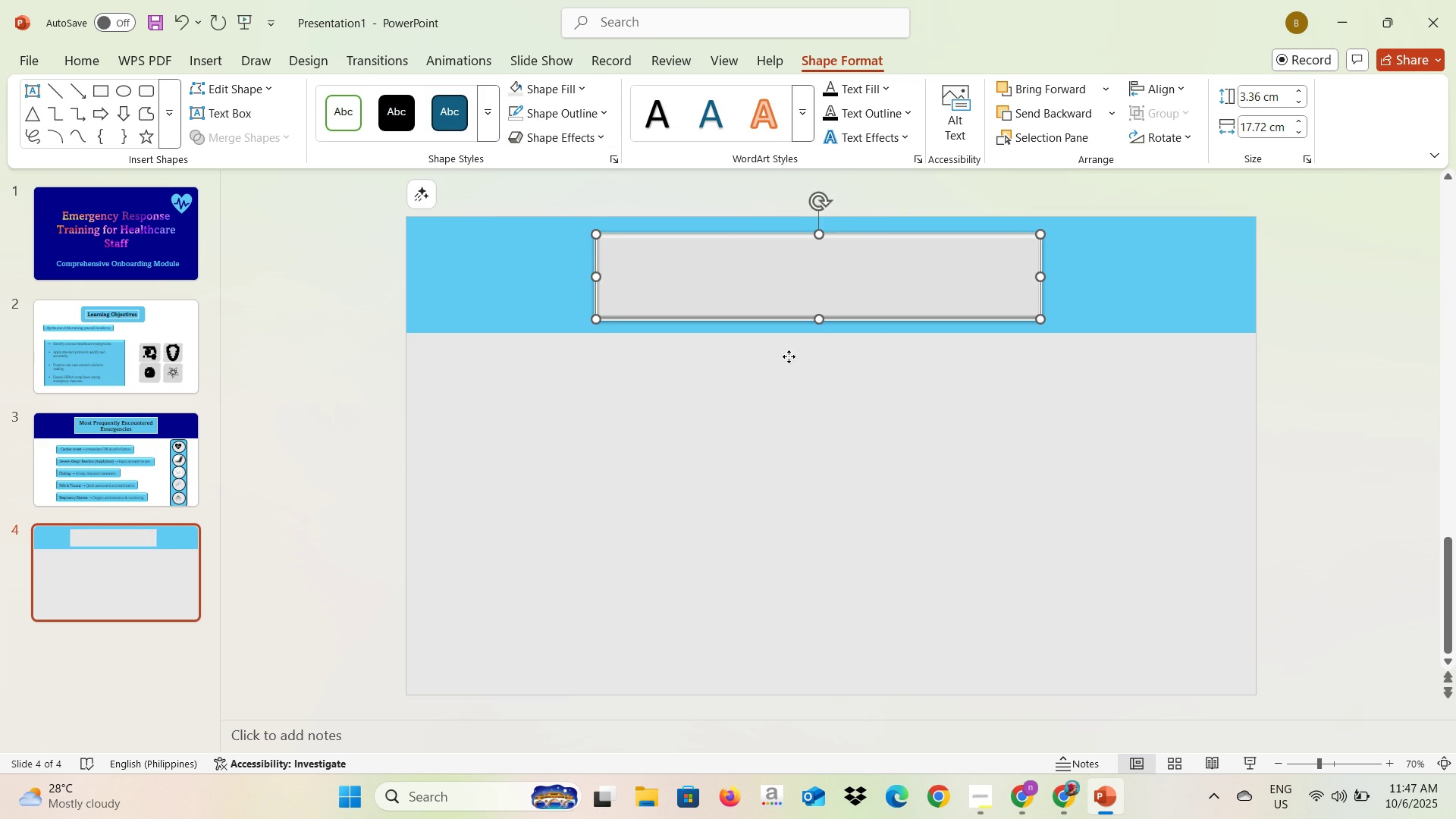 
left_click([789, 356])
 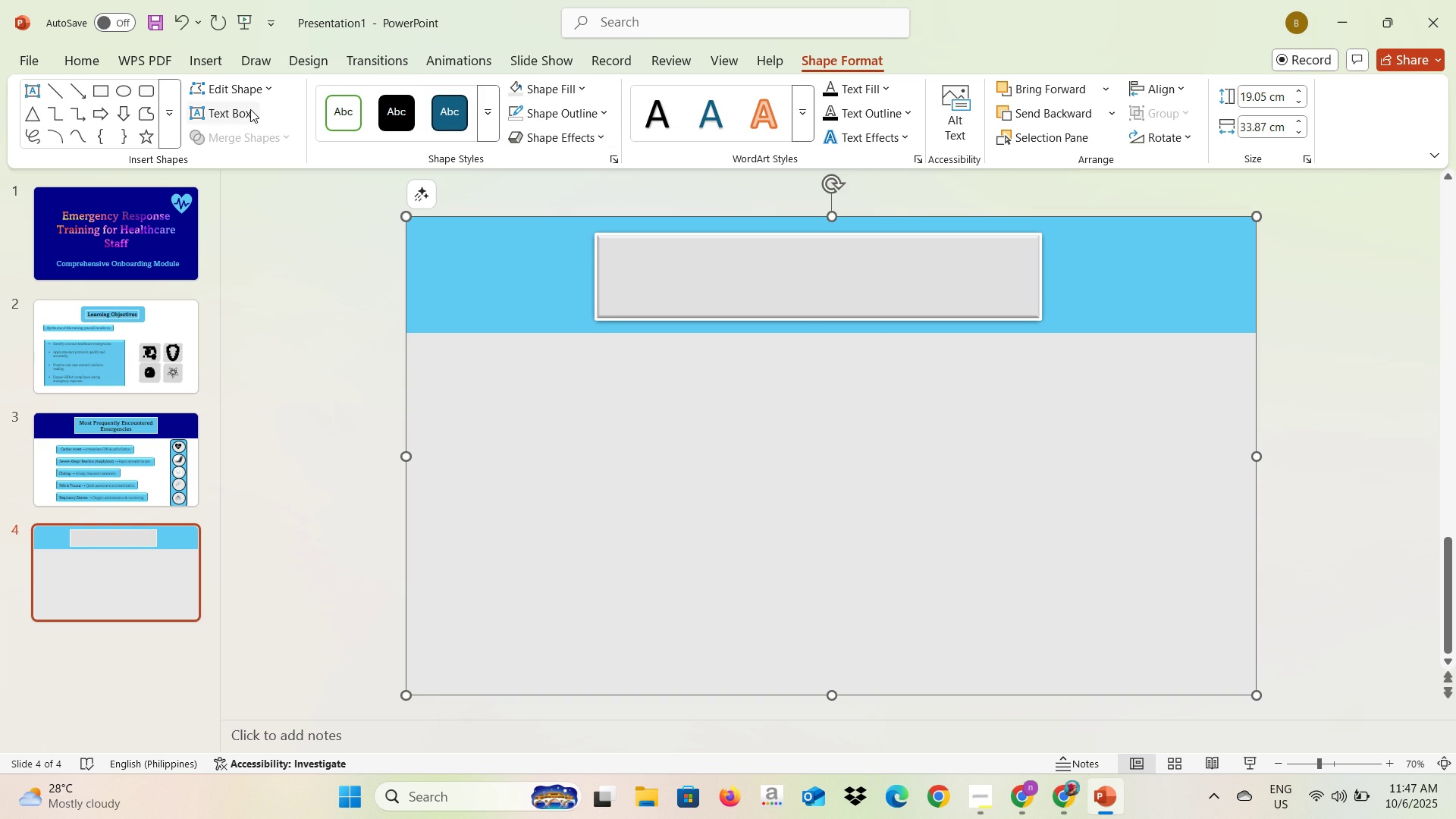 
left_click([249, 109])
 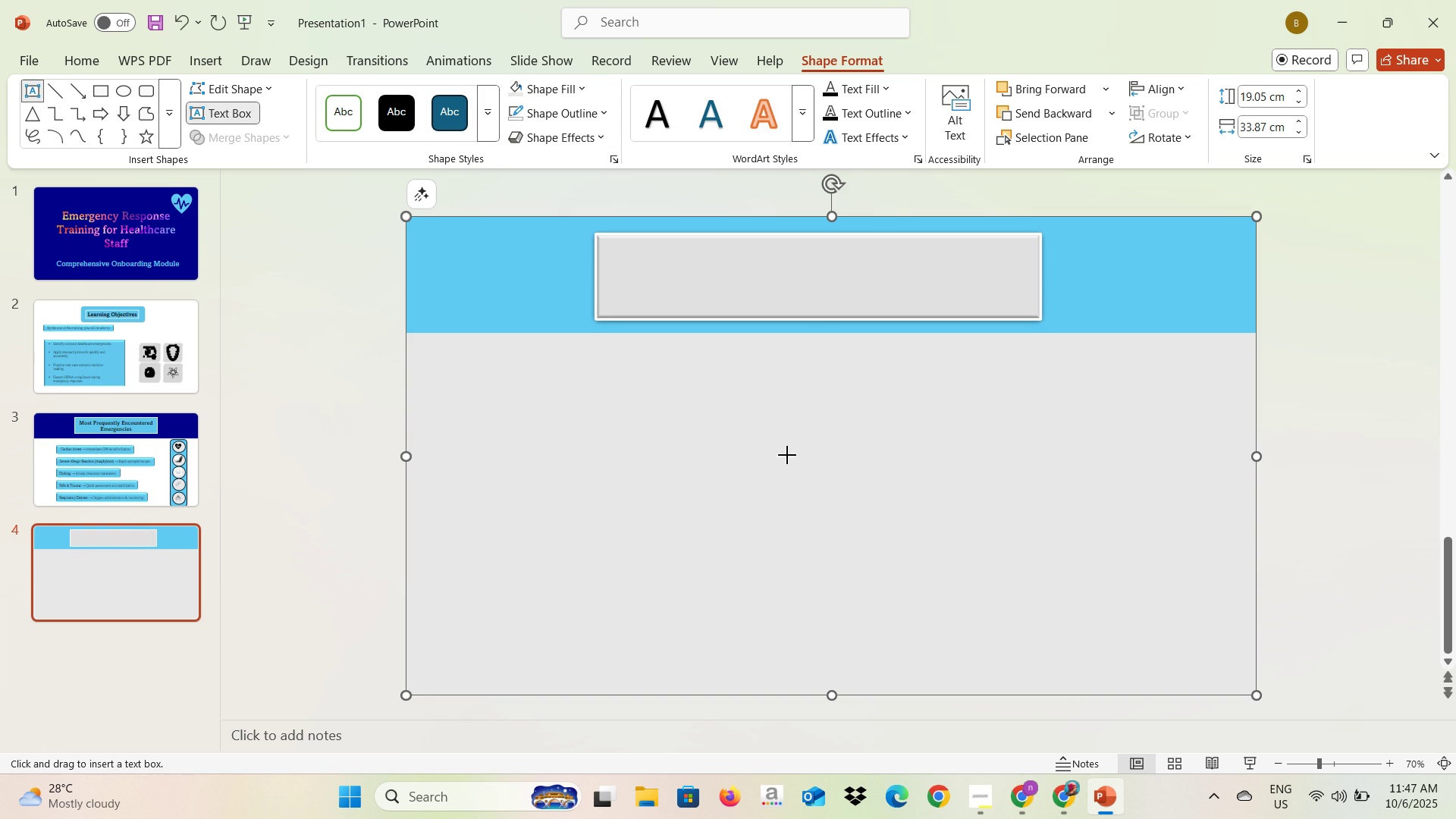 
left_click([787, 455])
 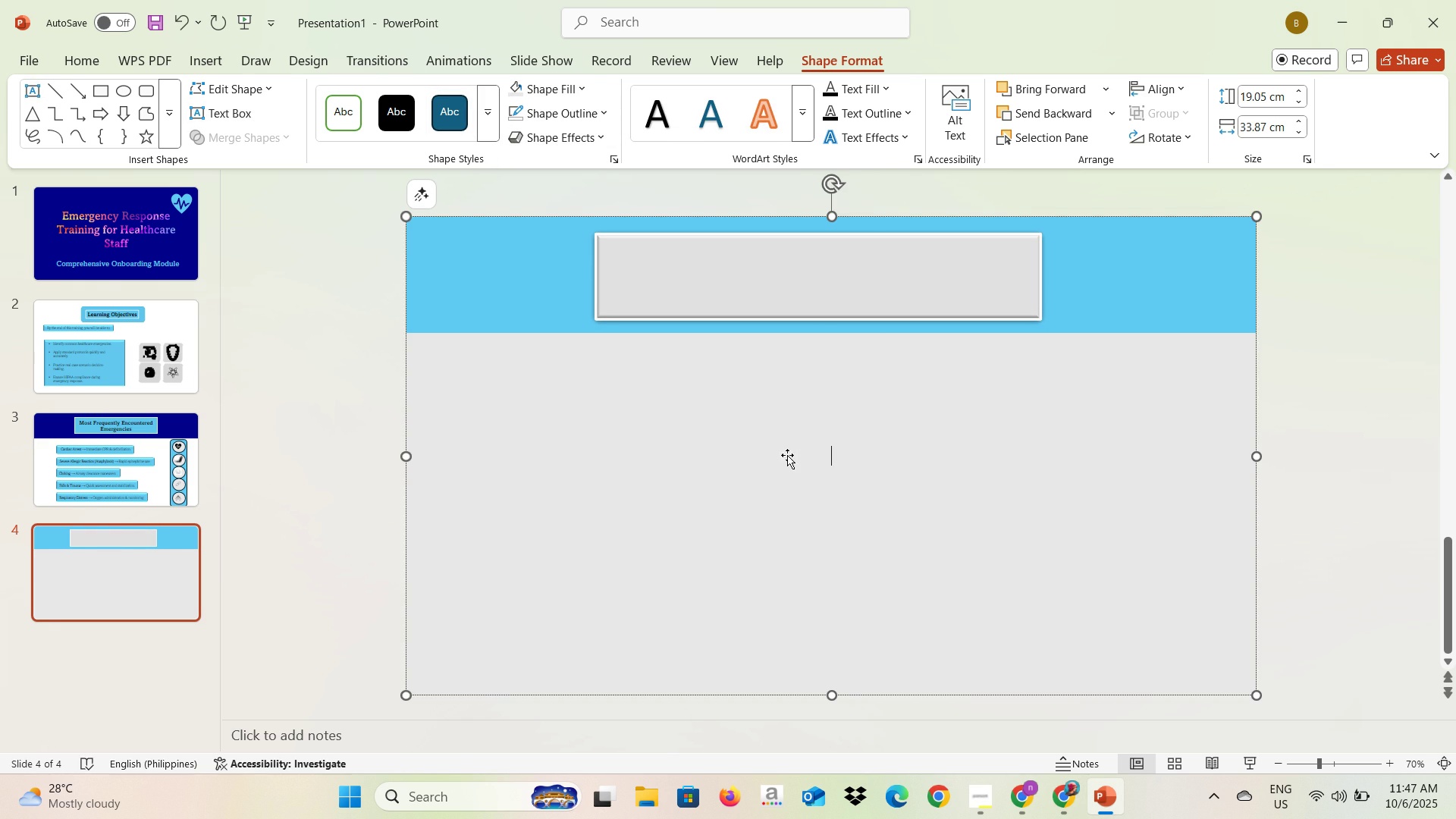 
key(Alt+AltLeft)
 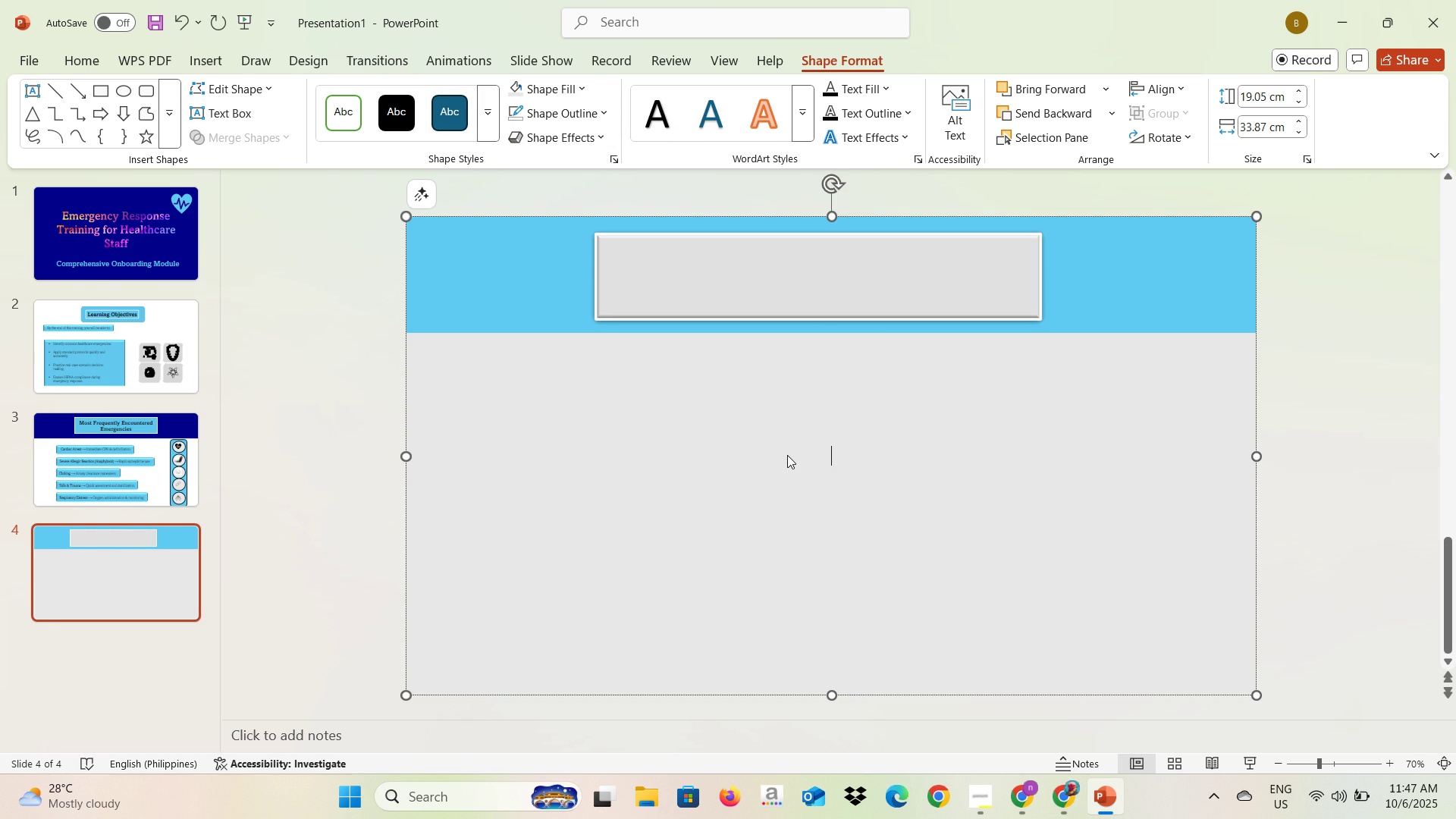 
key(Alt+Tab)